 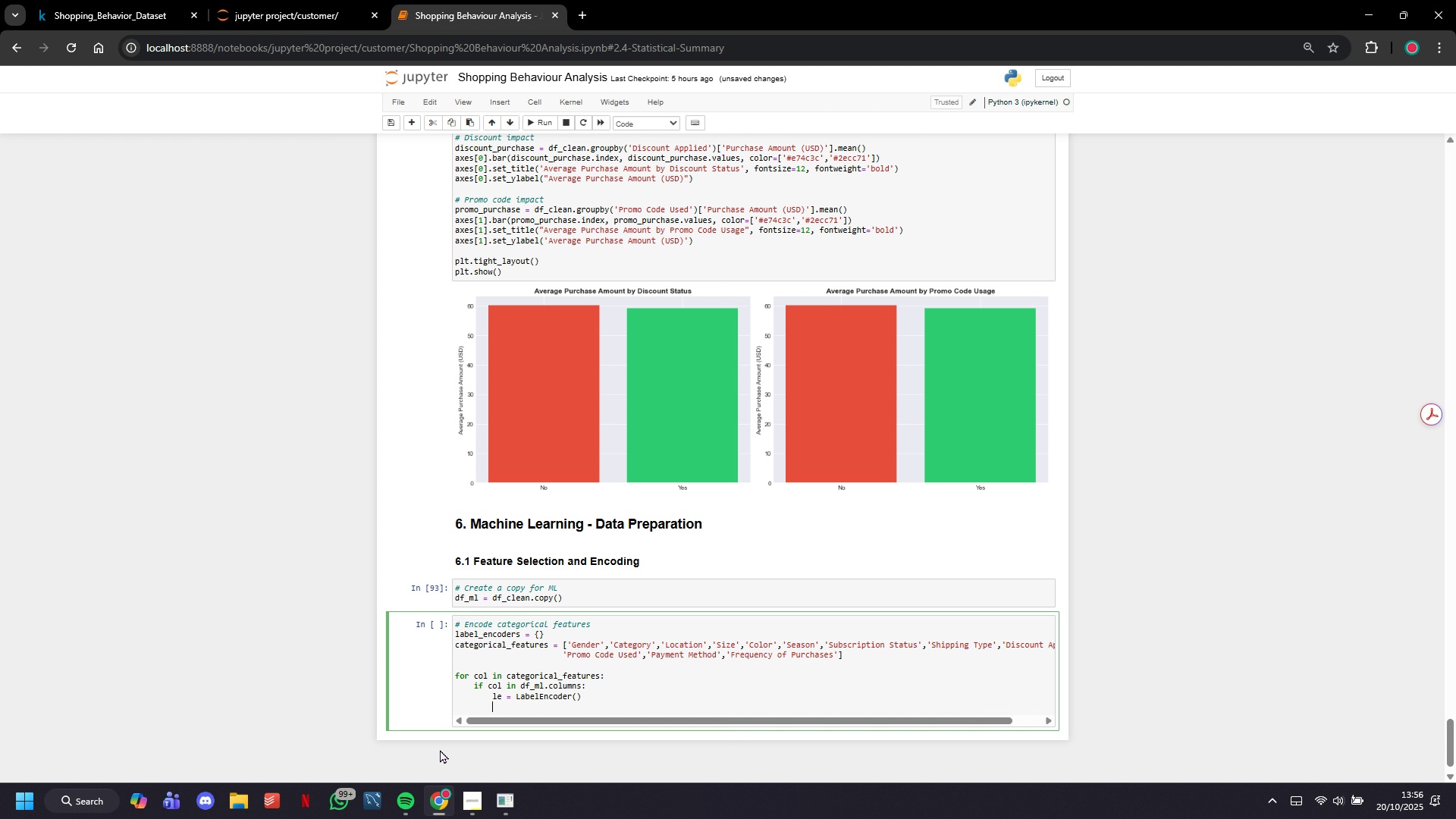 
type(df_ml)
 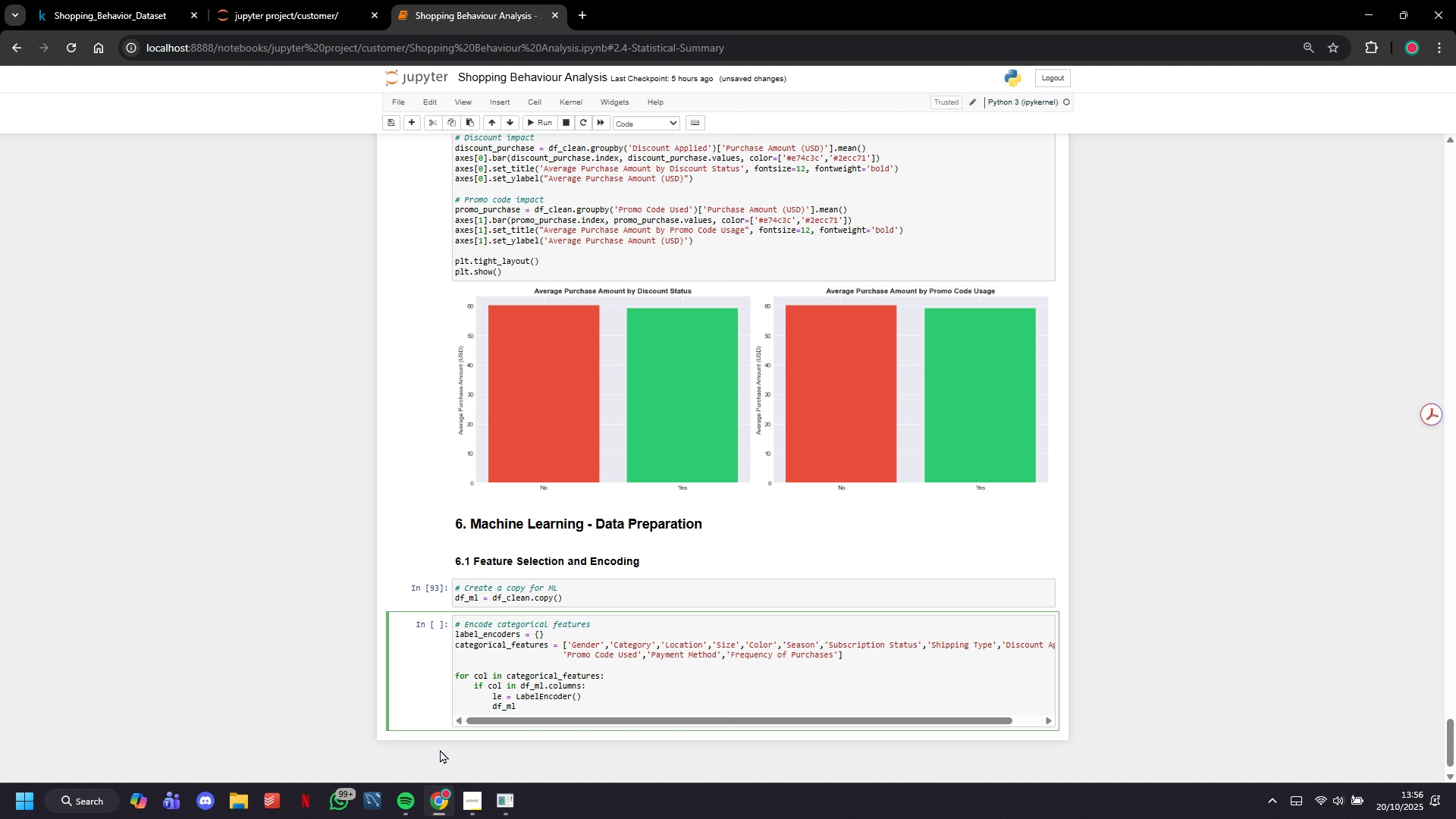 
wait(18.11)
 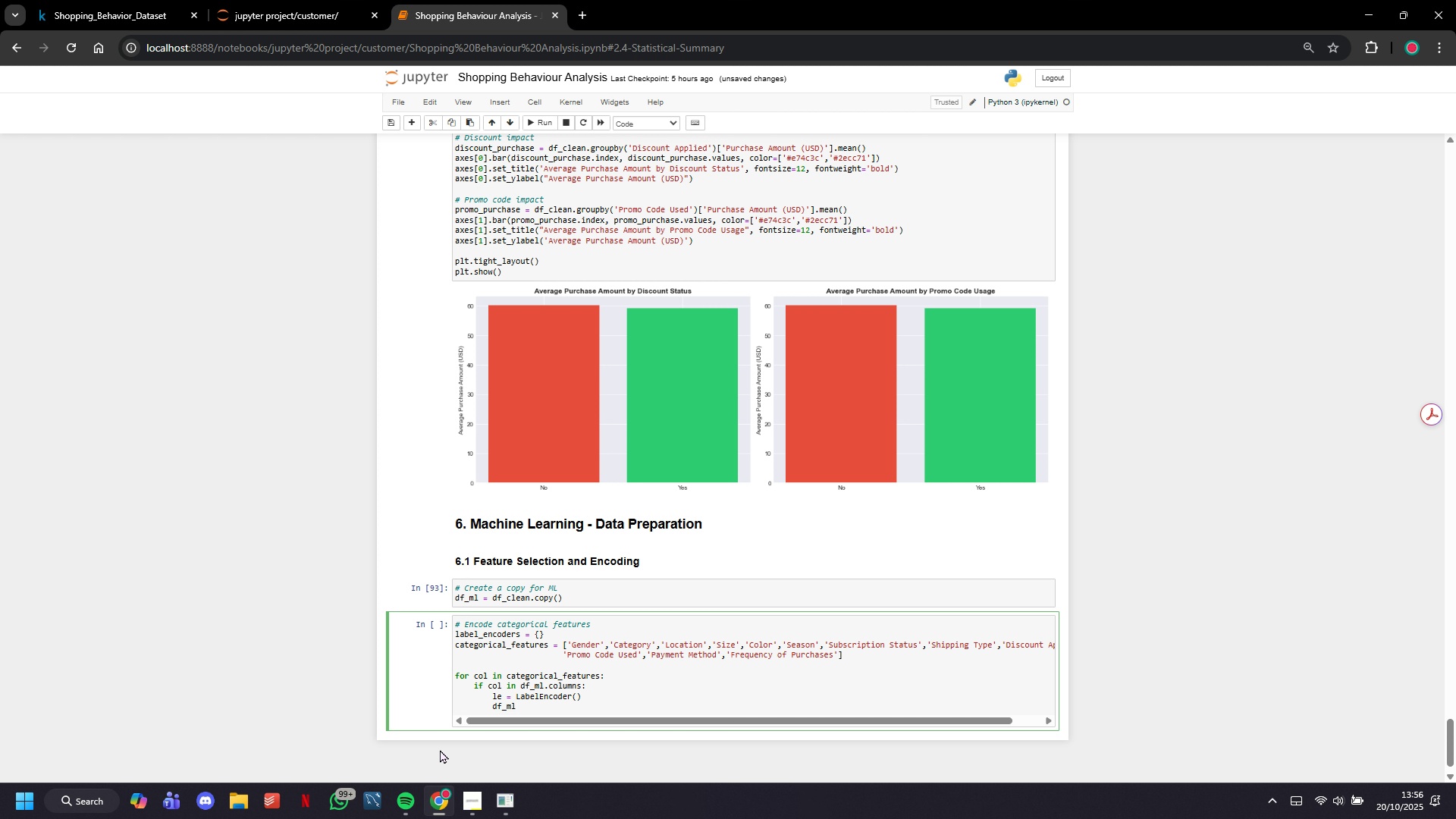 
type([col + '_encoded)
 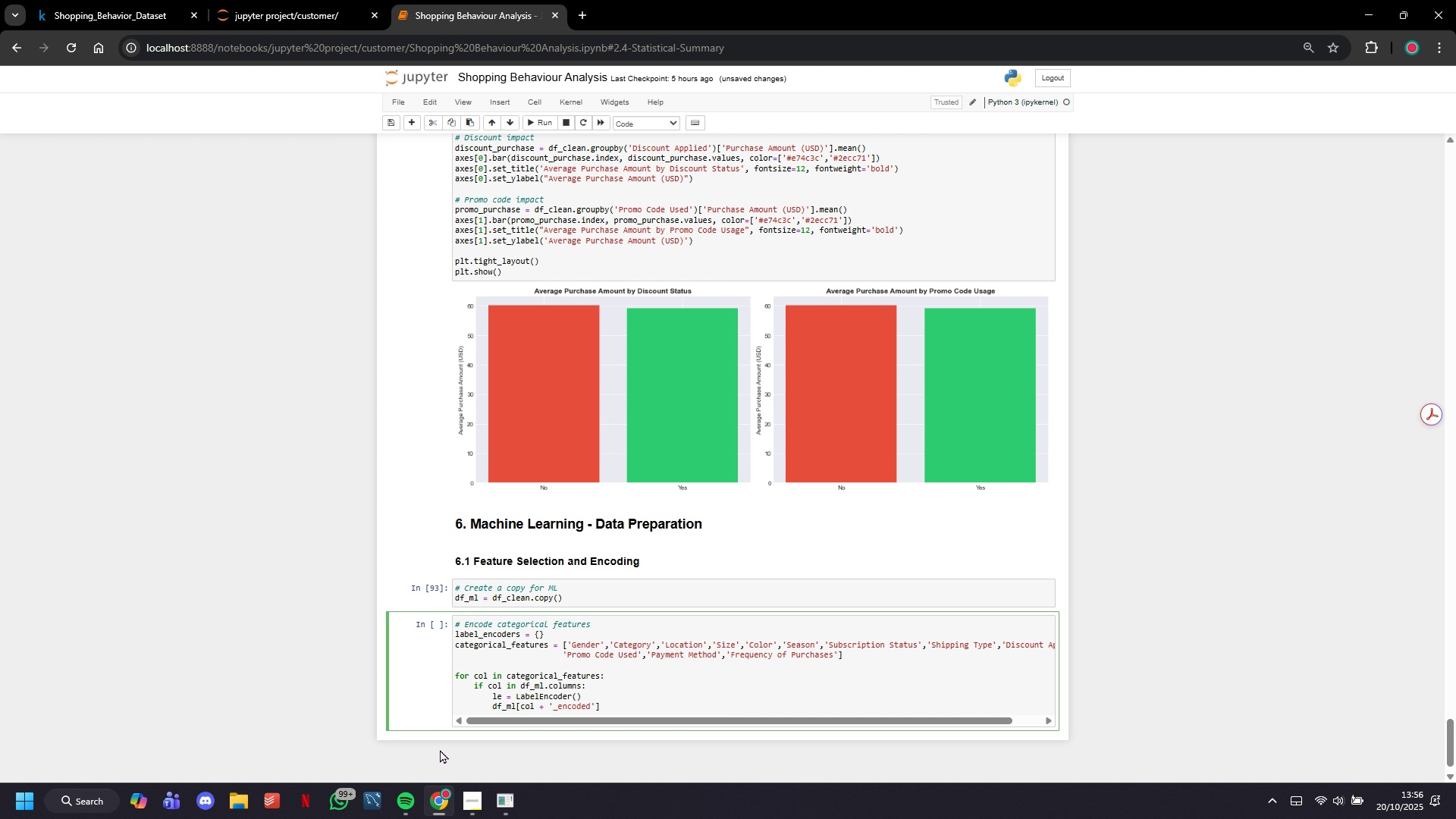 
 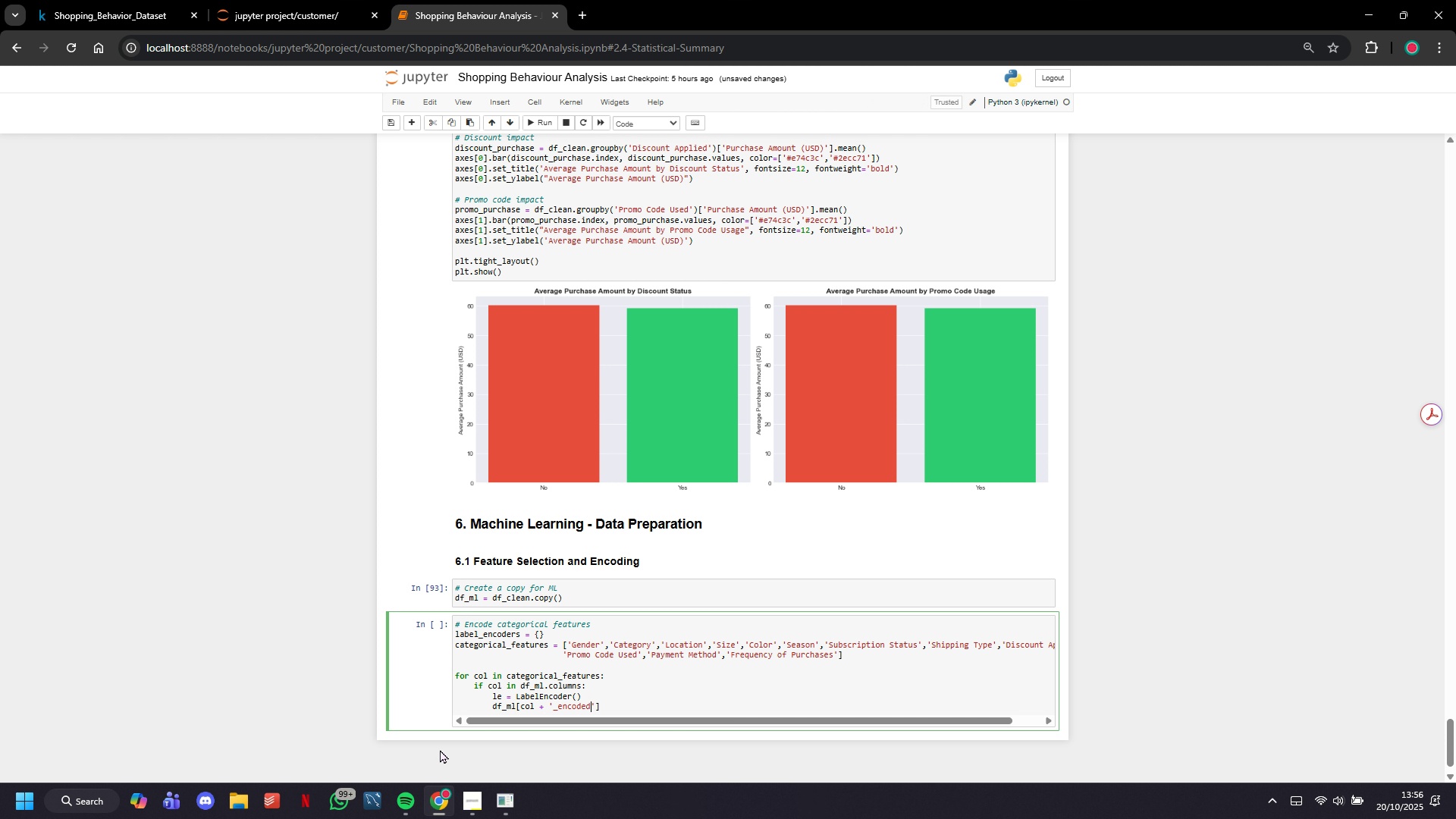 
key(ArrowRight)
 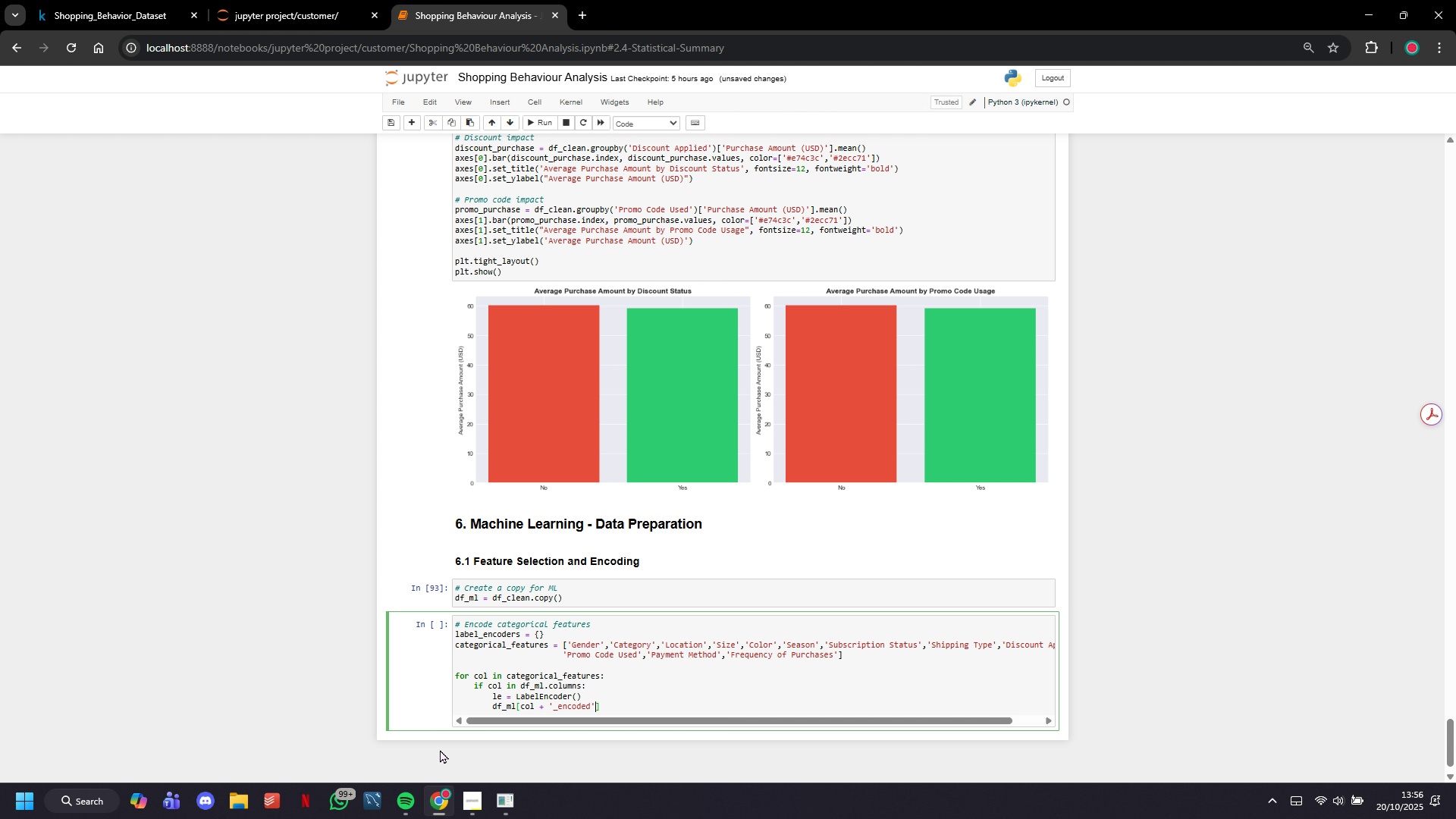 
key(ArrowRight)
 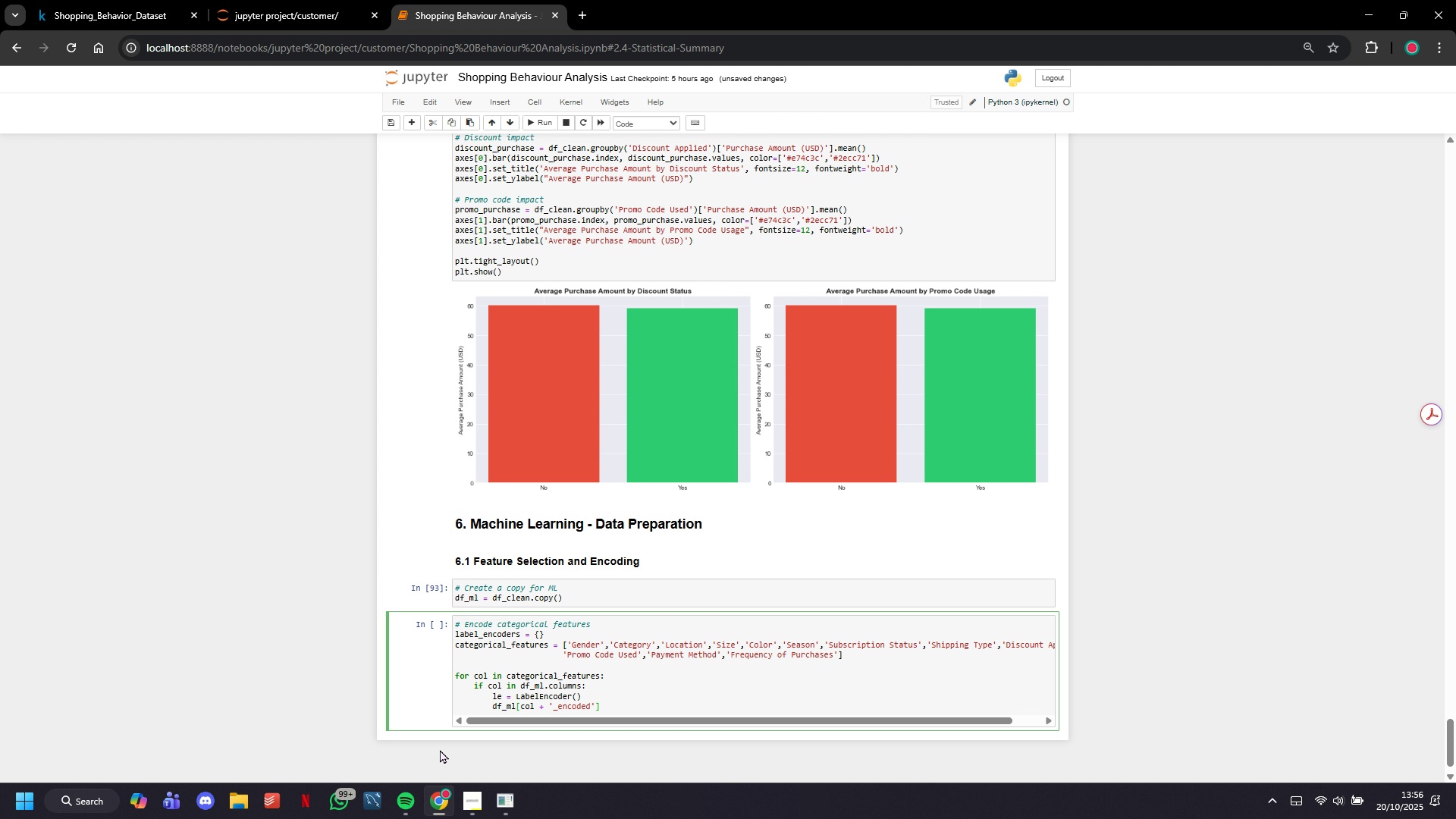 
type( = le.fit_transform(df__)
key(Backspace)
type(ml[col)
 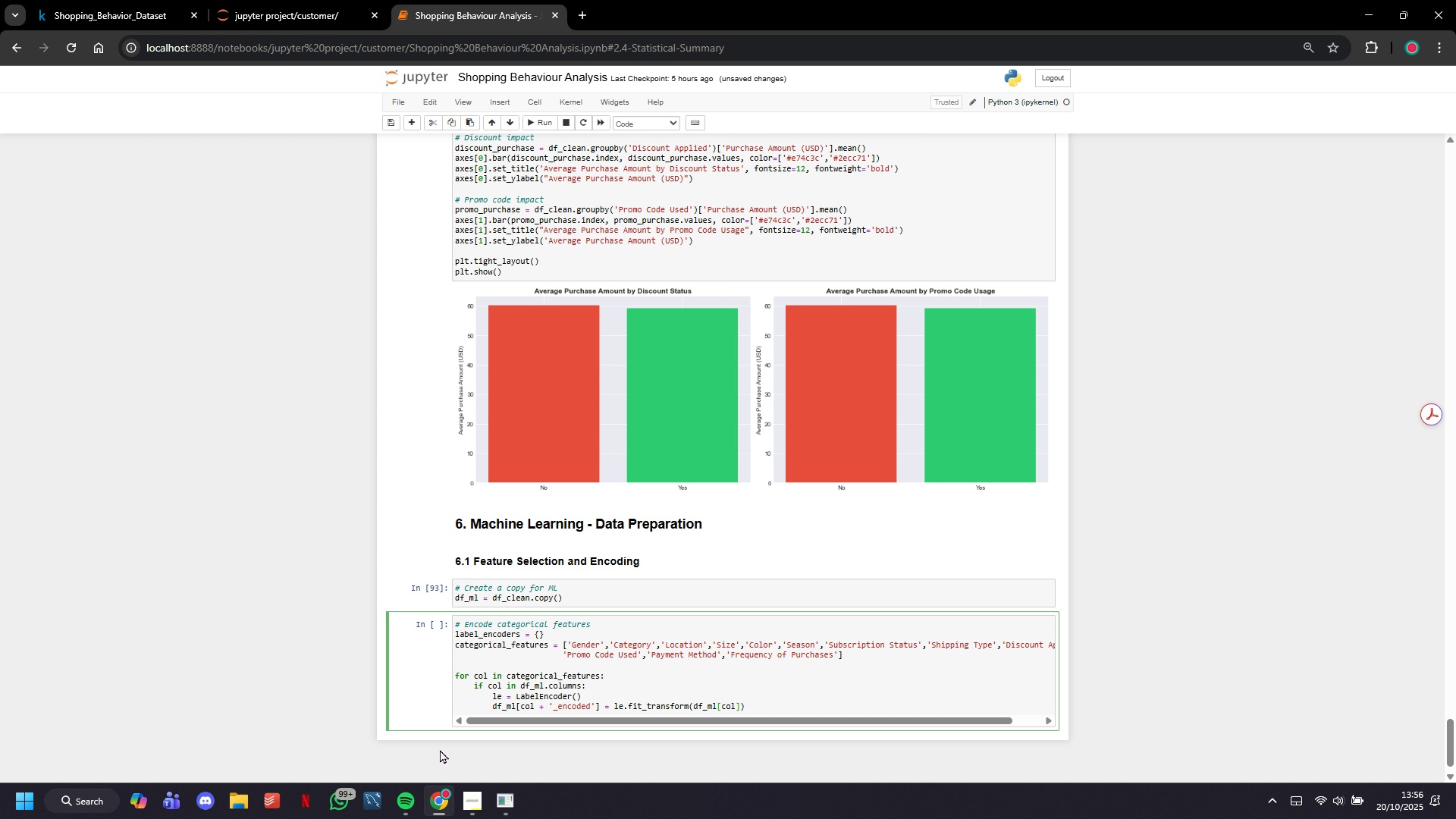 
key(ArrowRight)
 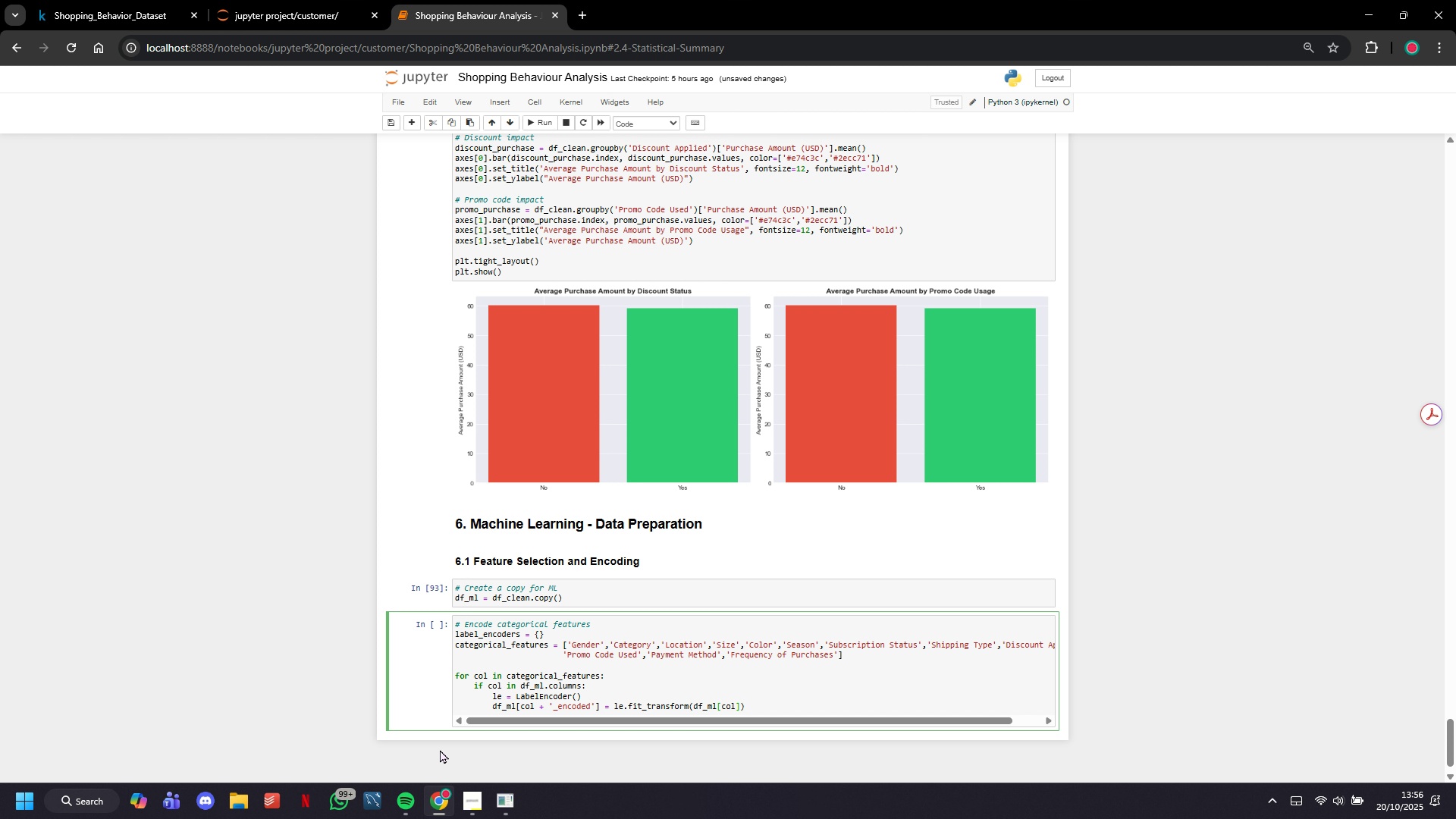 
type(.astype(str)
 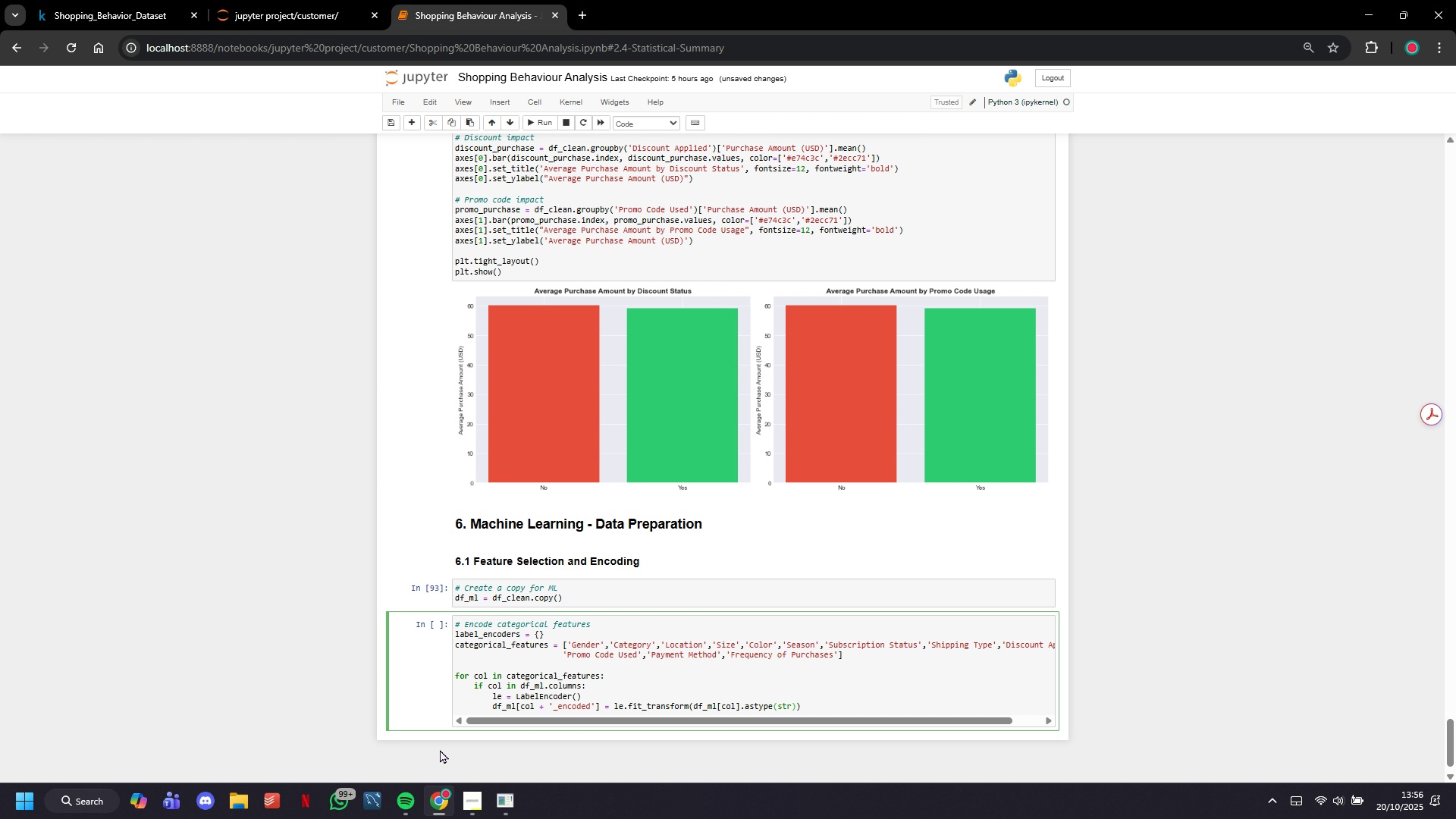 
 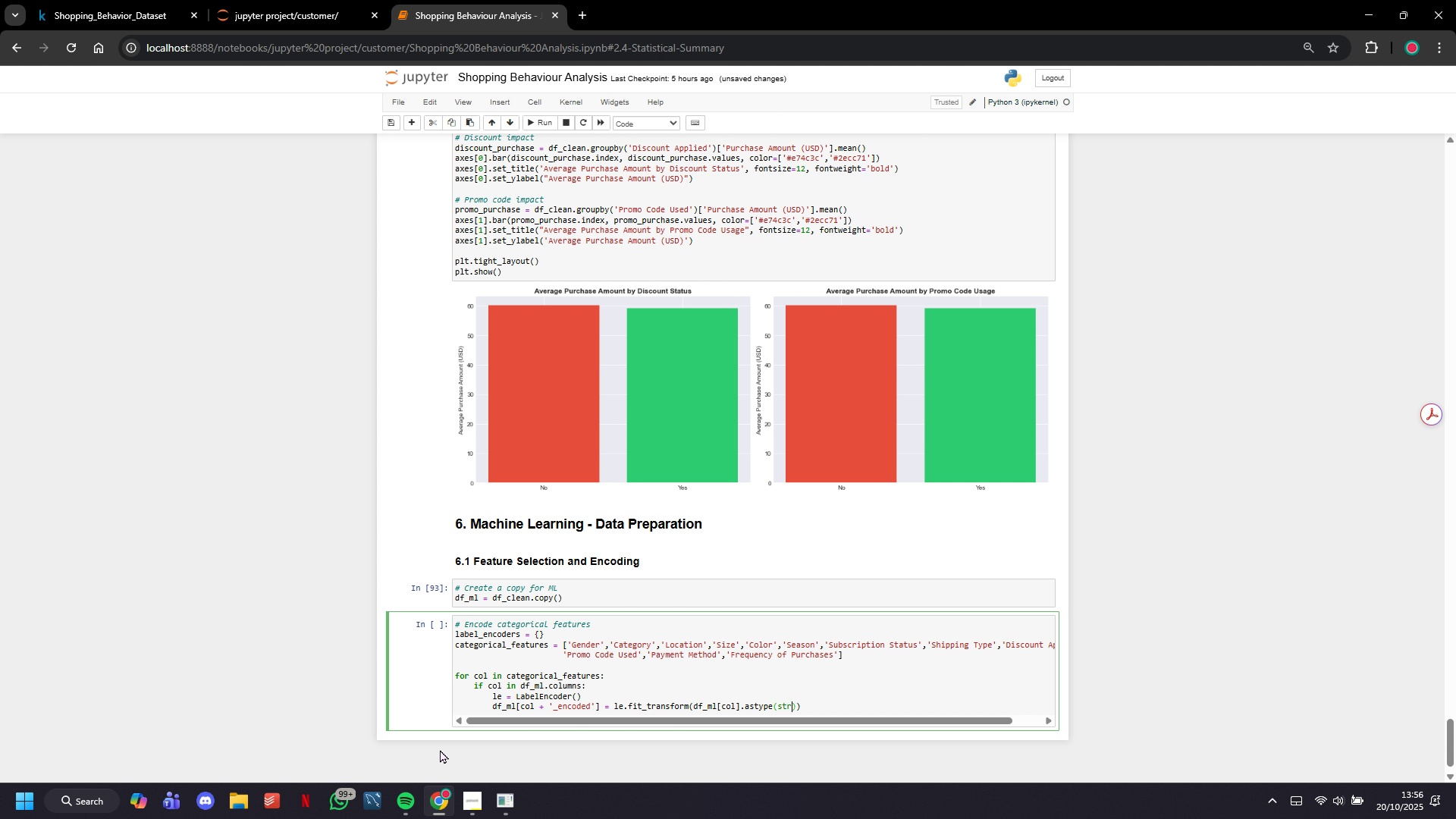 
key(ArrowRight)
 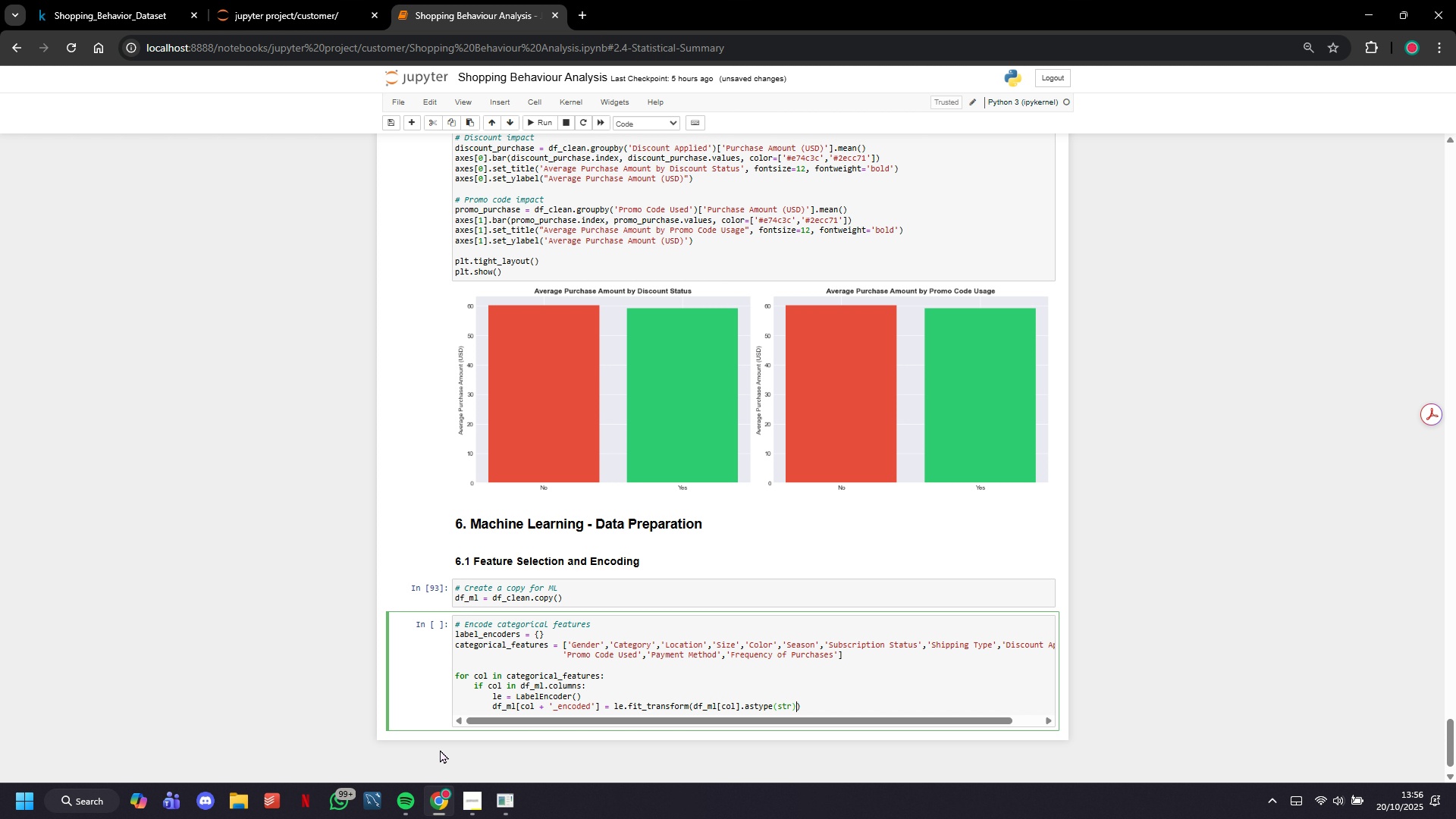 
key(ArrowRight)
 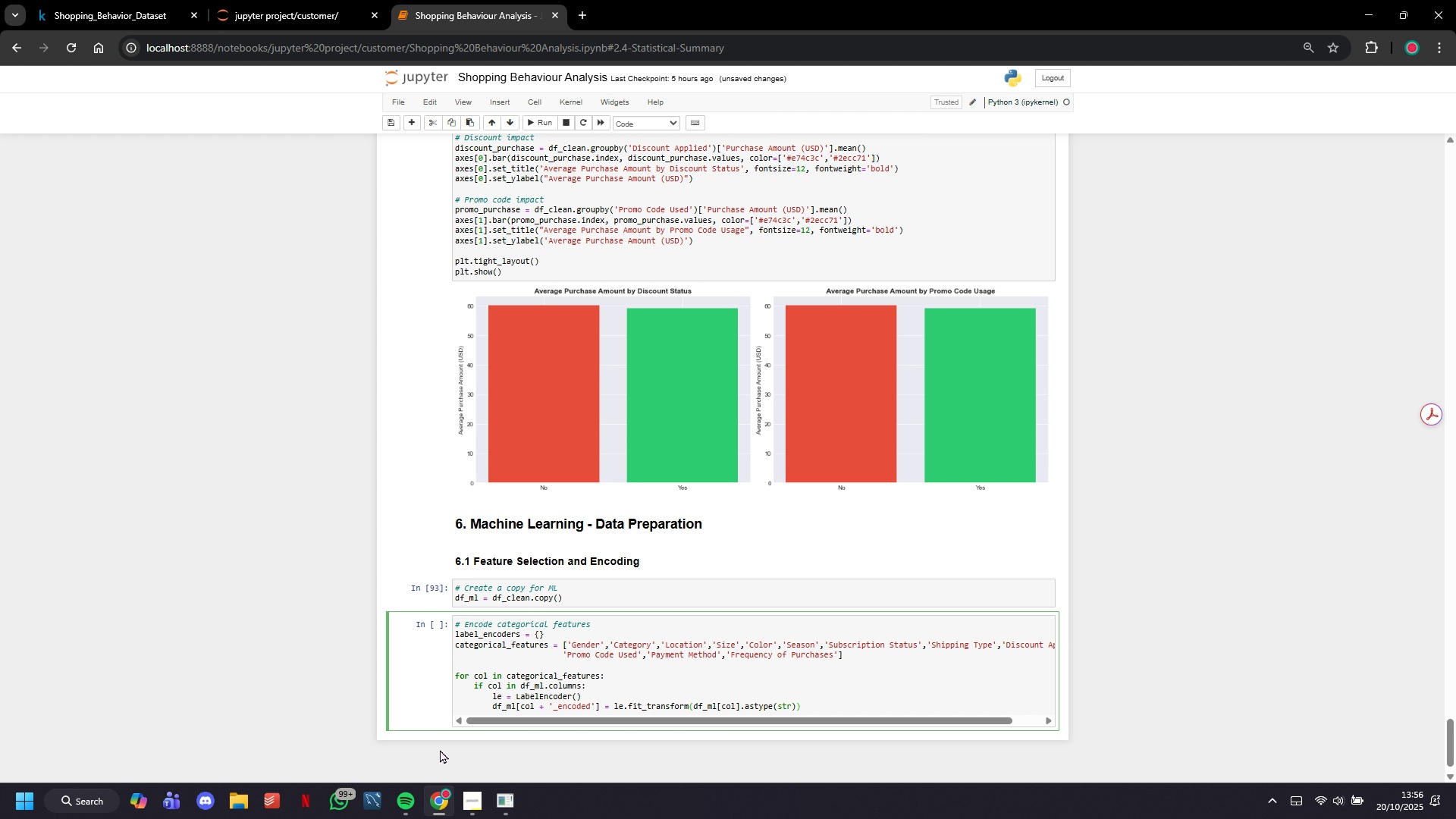 
key(Enter)
 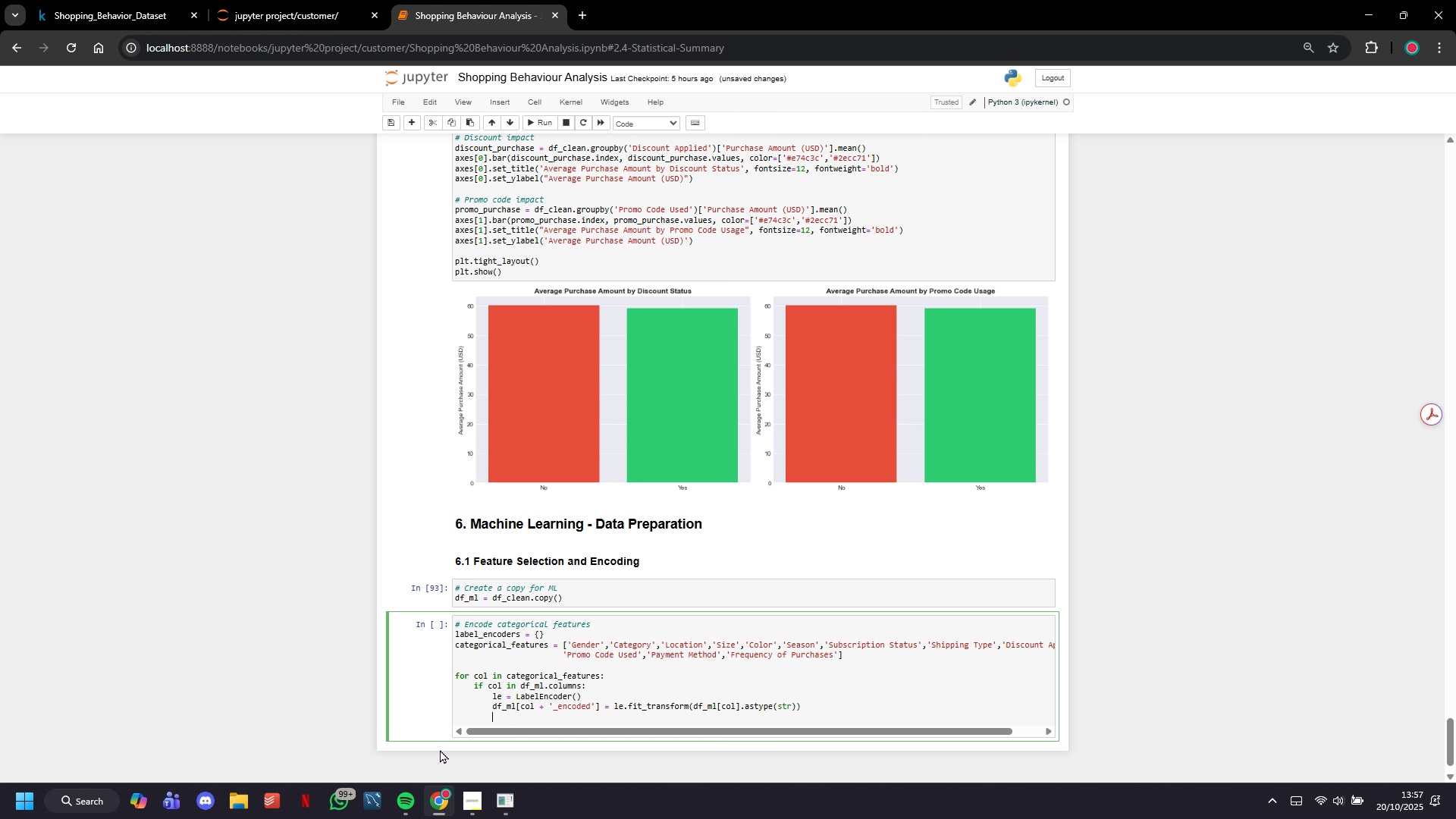 
wait(6.8)
 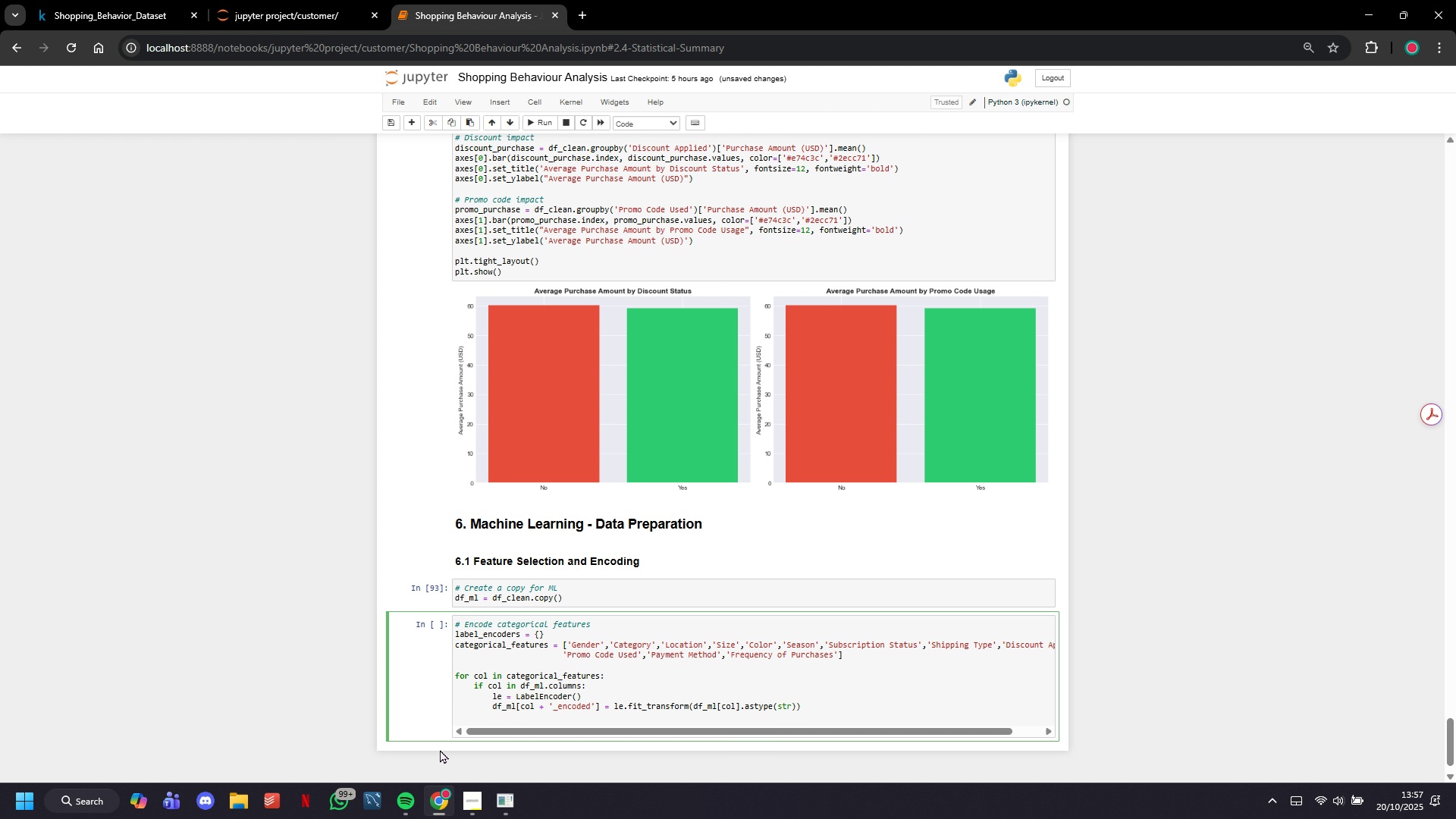 
type(label_encoders[col)
 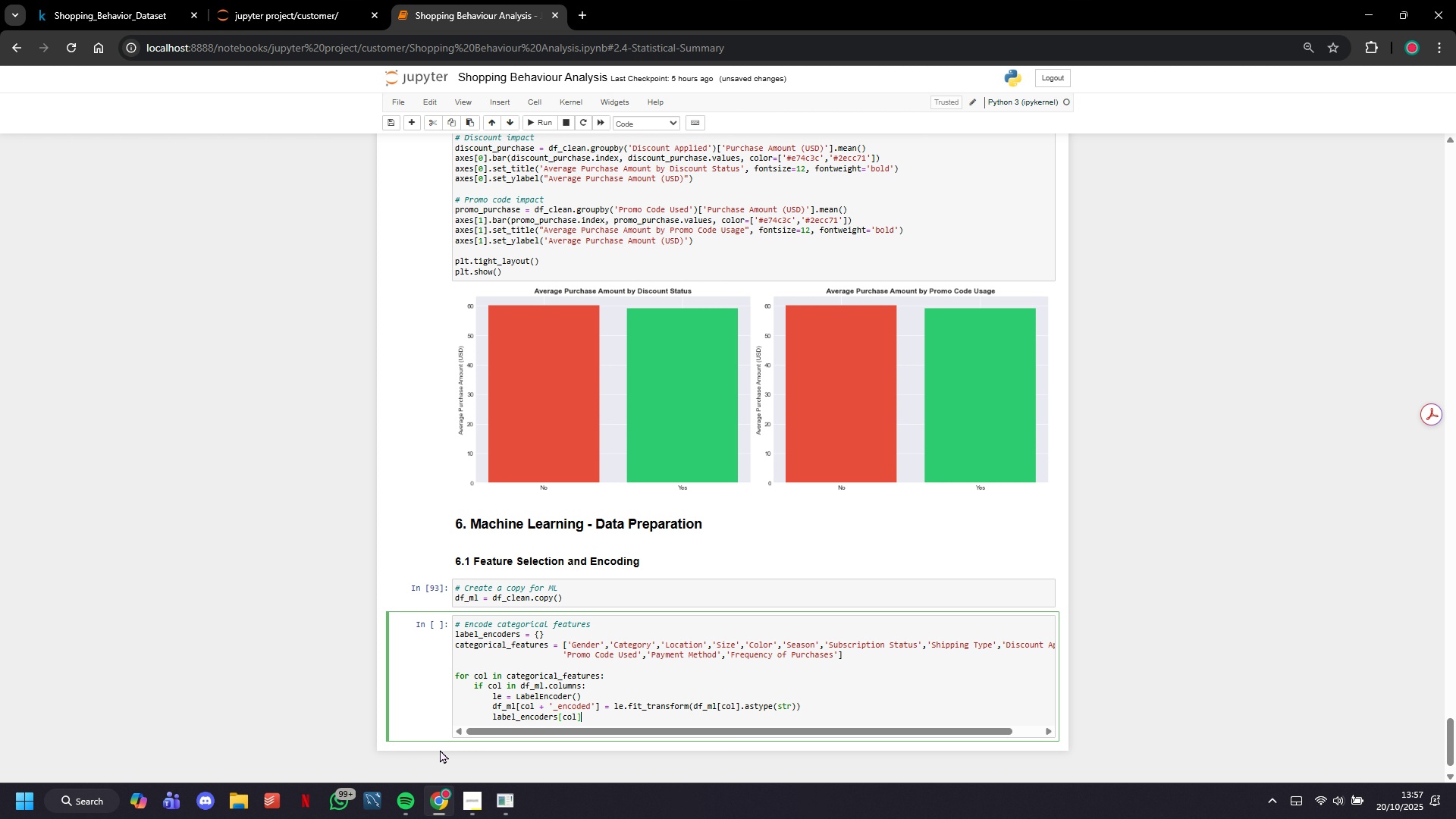 
key(ArrowRight)
 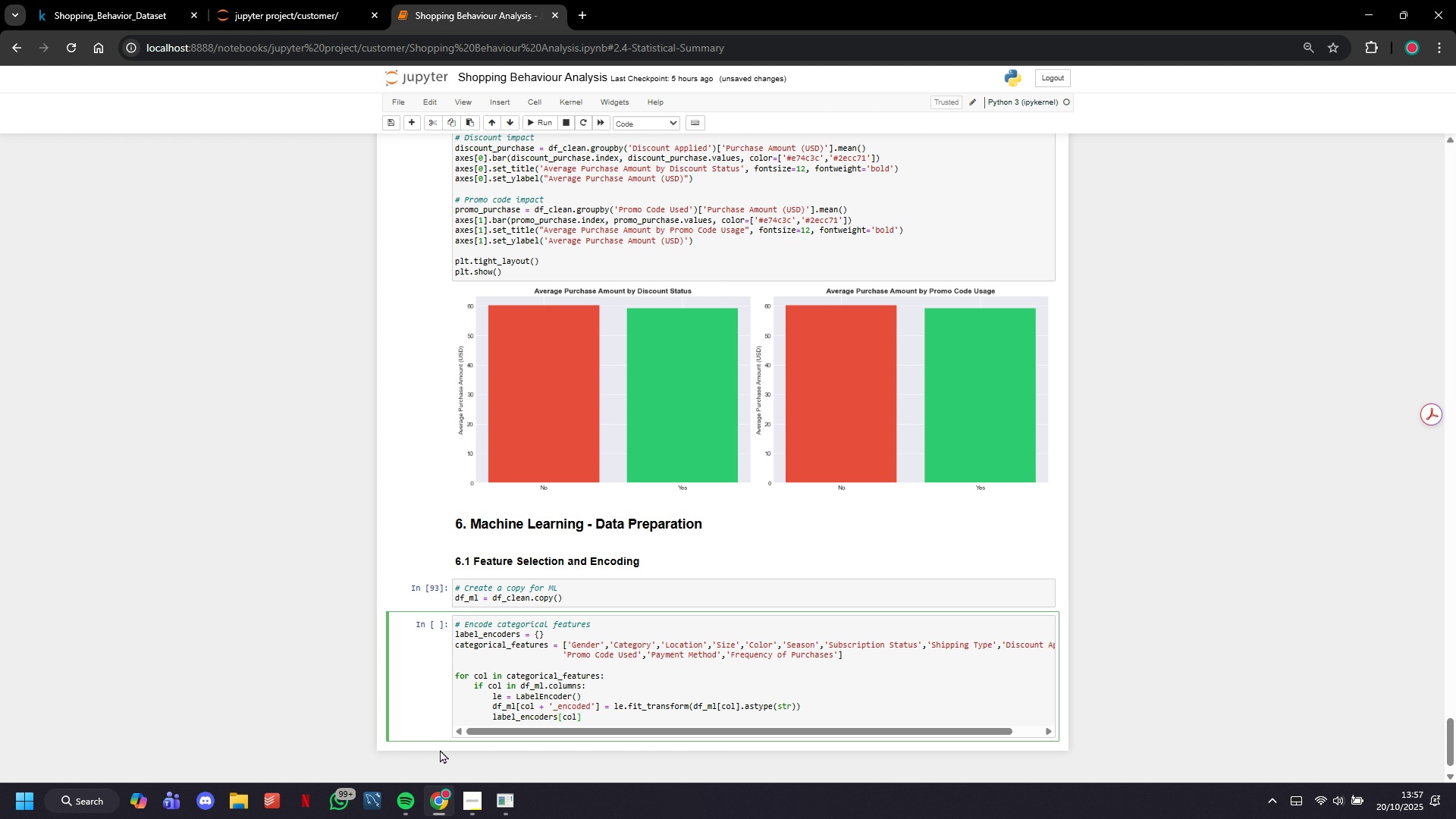 
type( = le)
 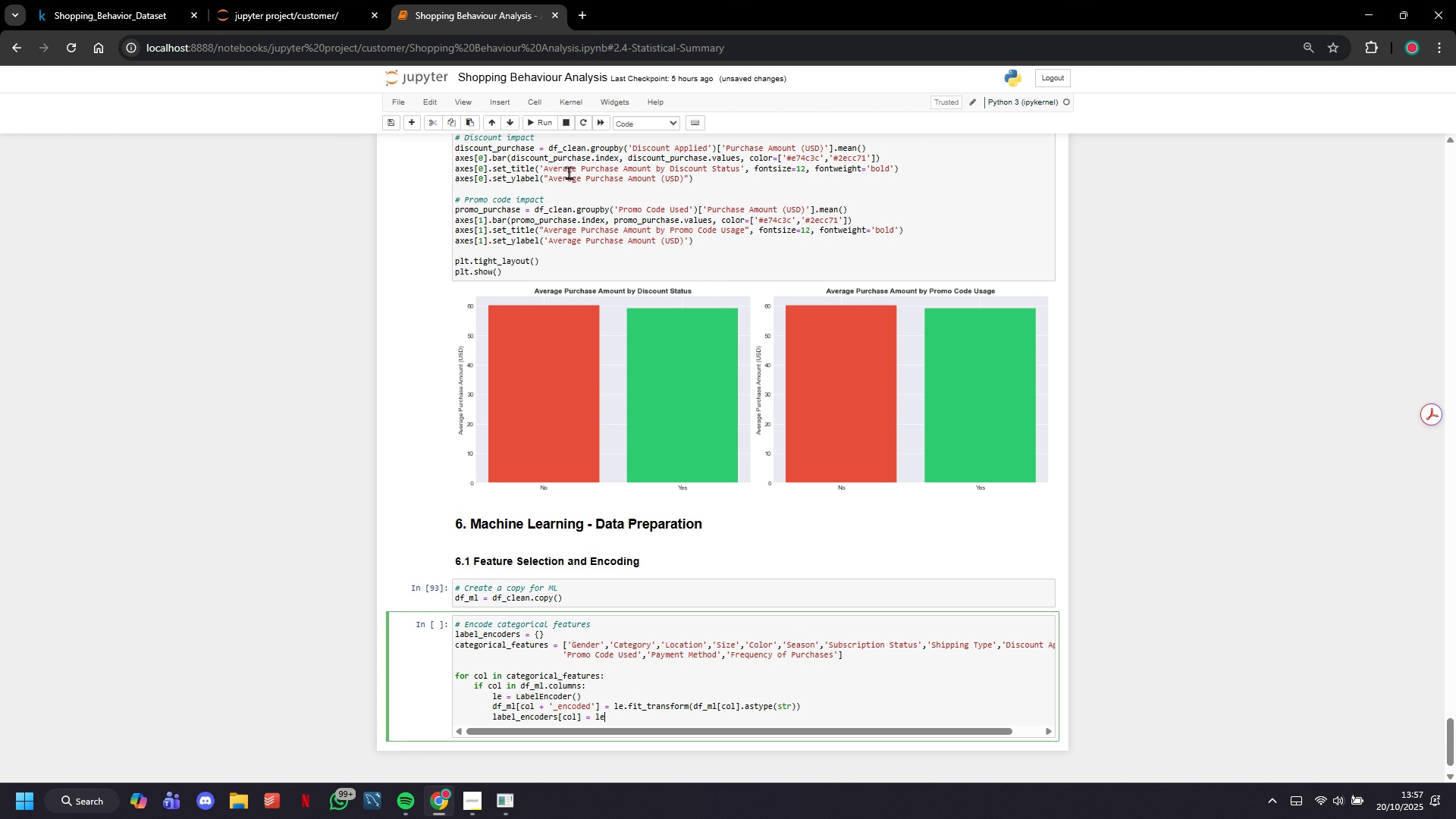 
wait(7.19)
 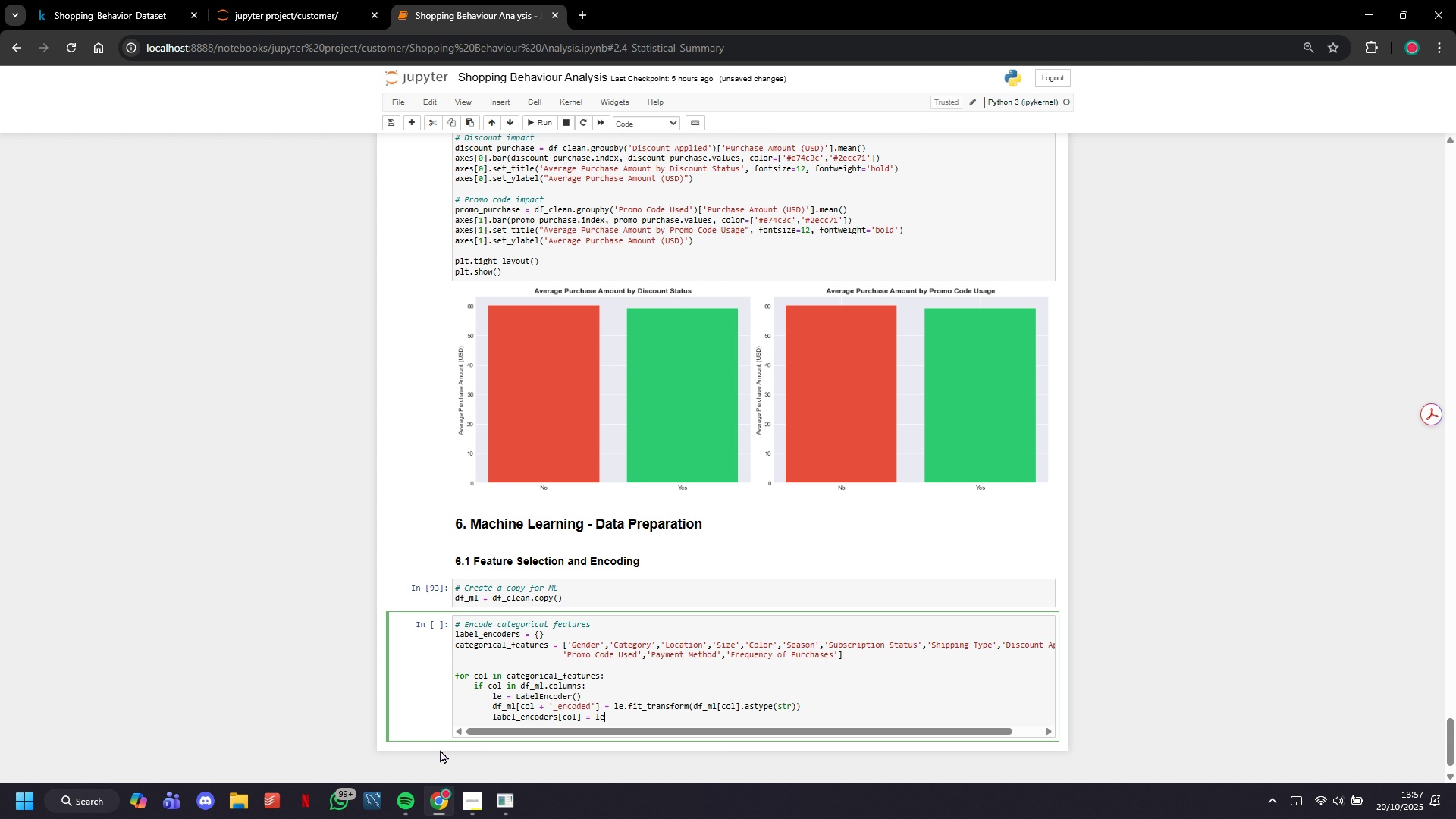 
scroll: coordinate [758, 493], scroll_direction: down, amount: 4.0
 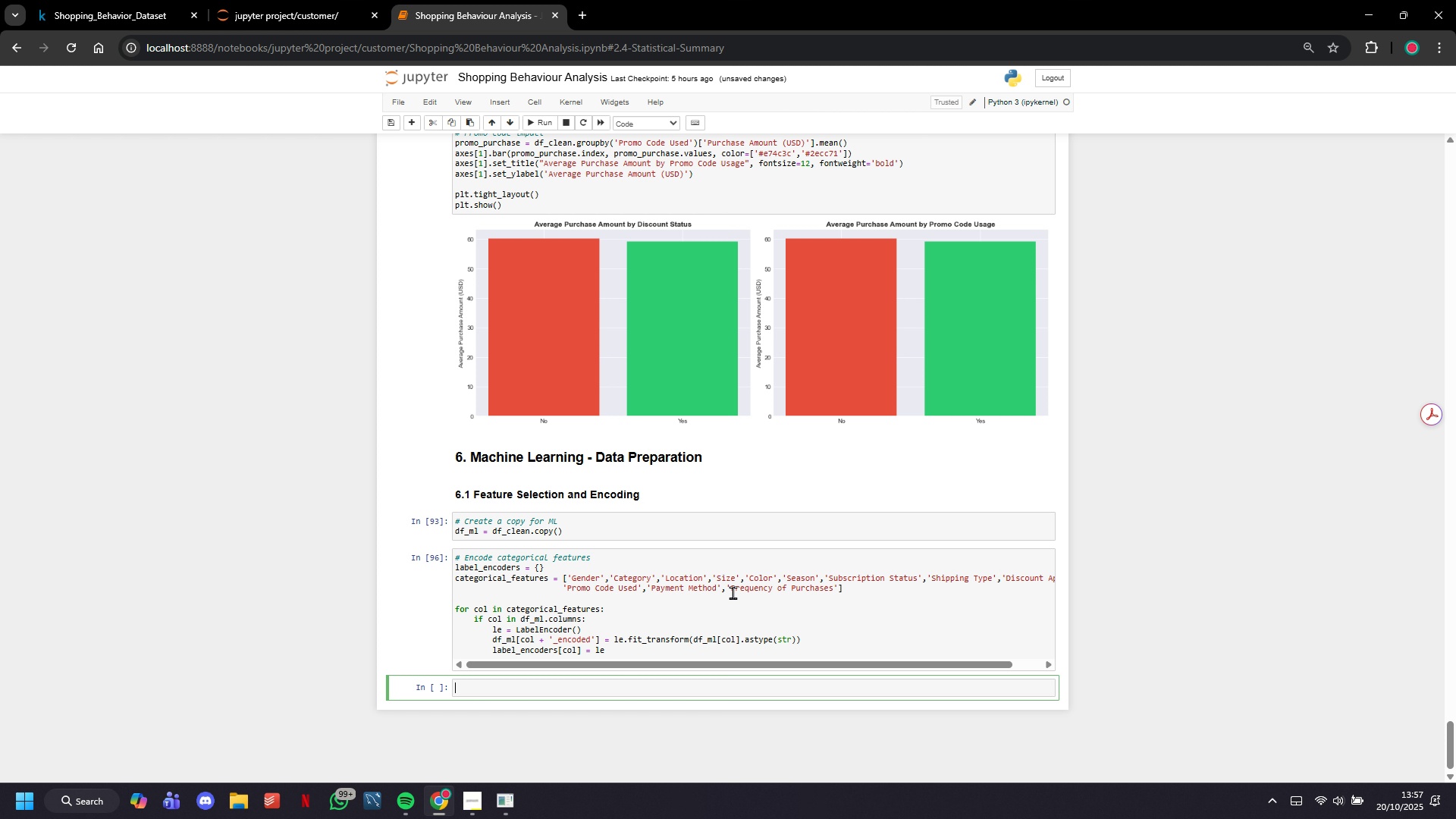 
type(# Select features for ML)
 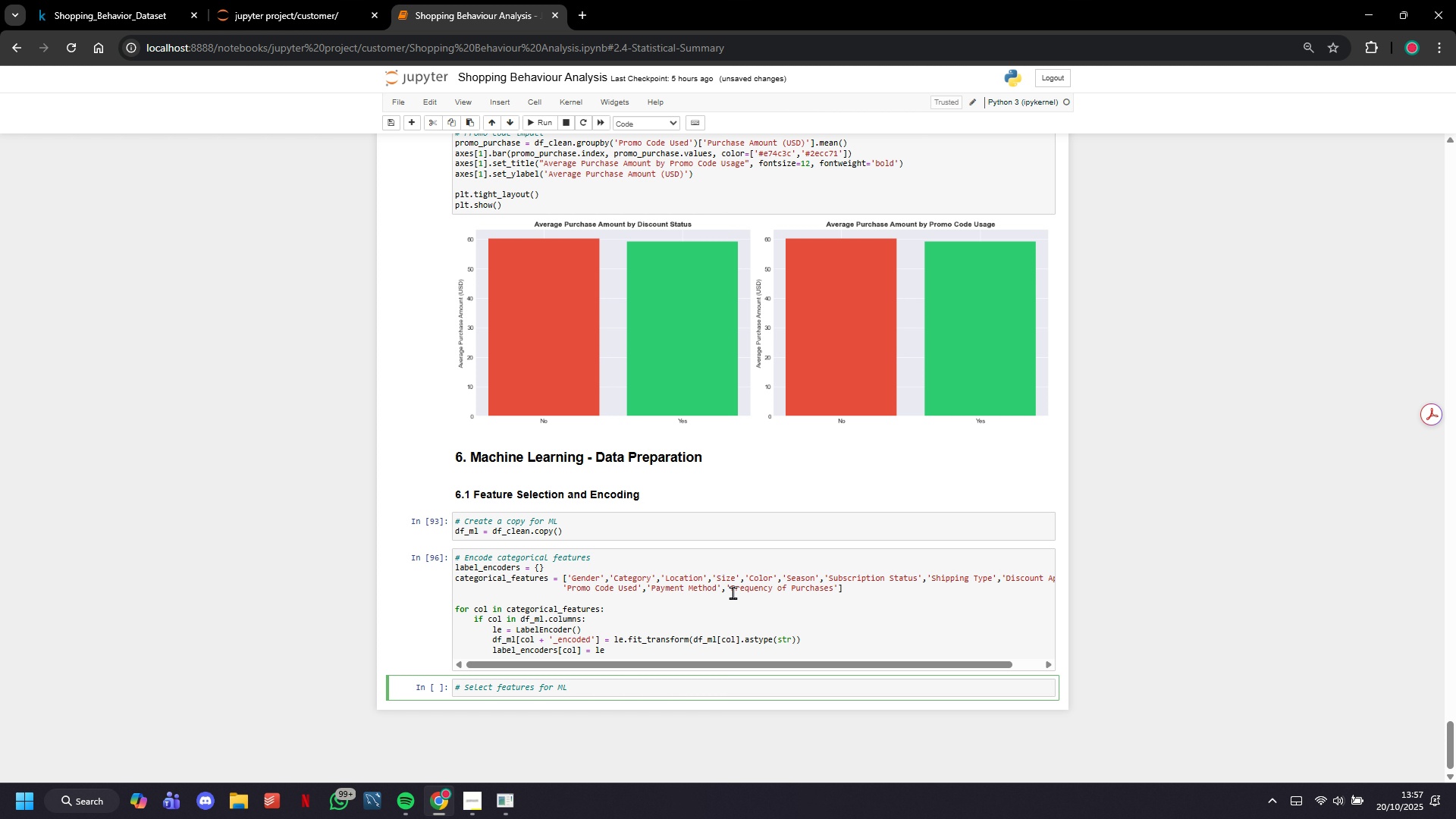 
wait(18.0)
 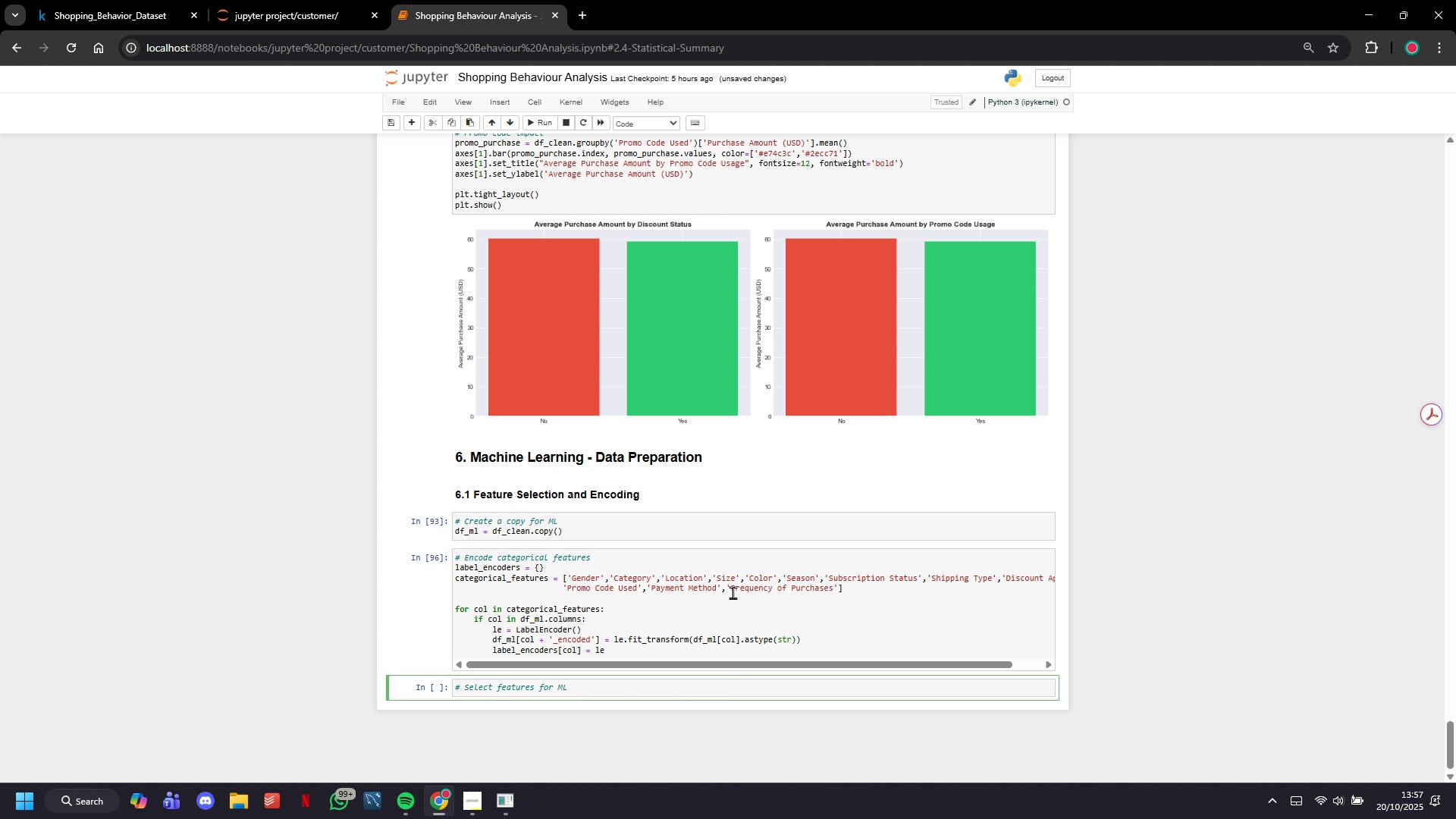 
key(Enter)